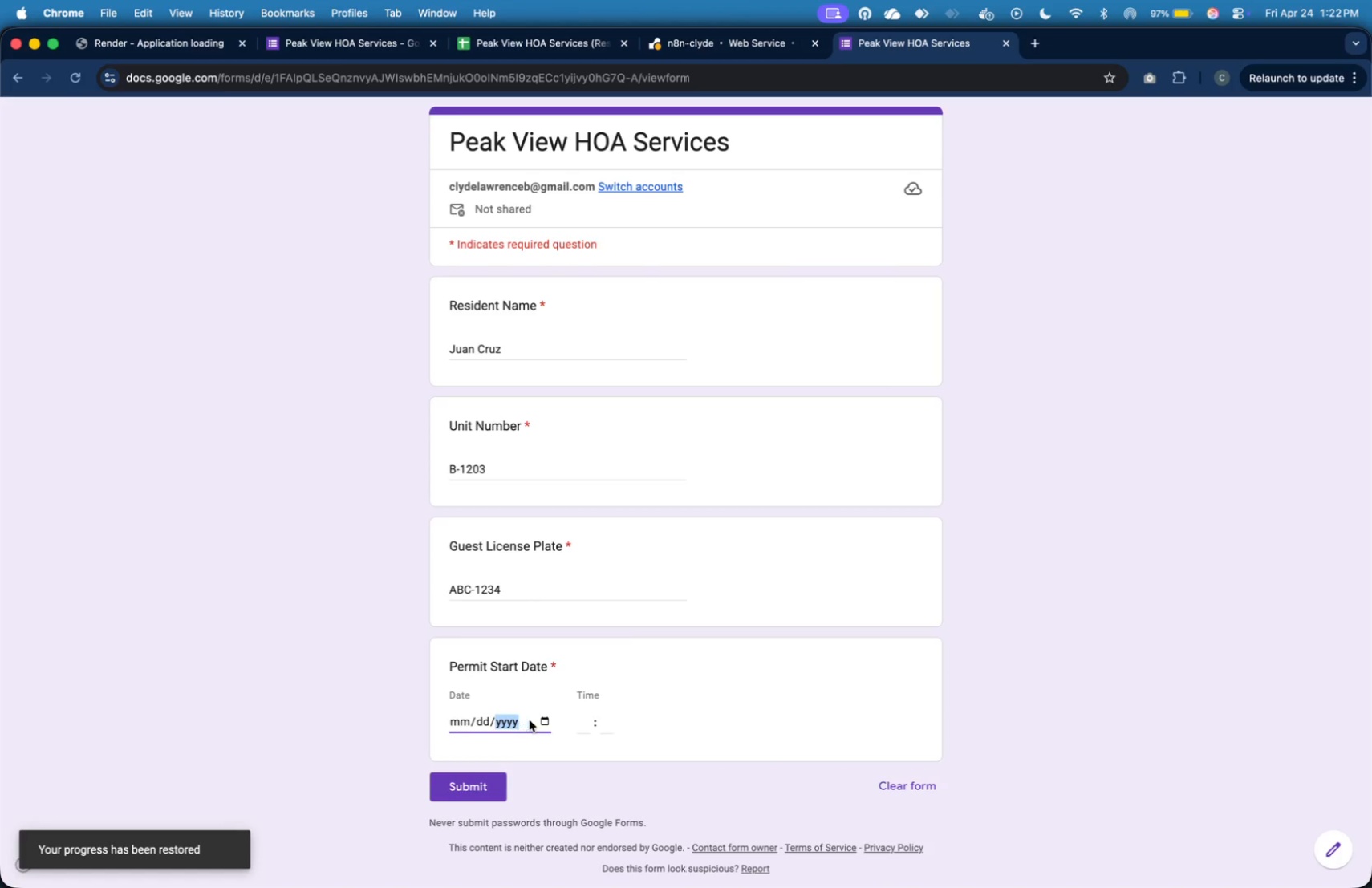 
mouse_move([541, 704])
 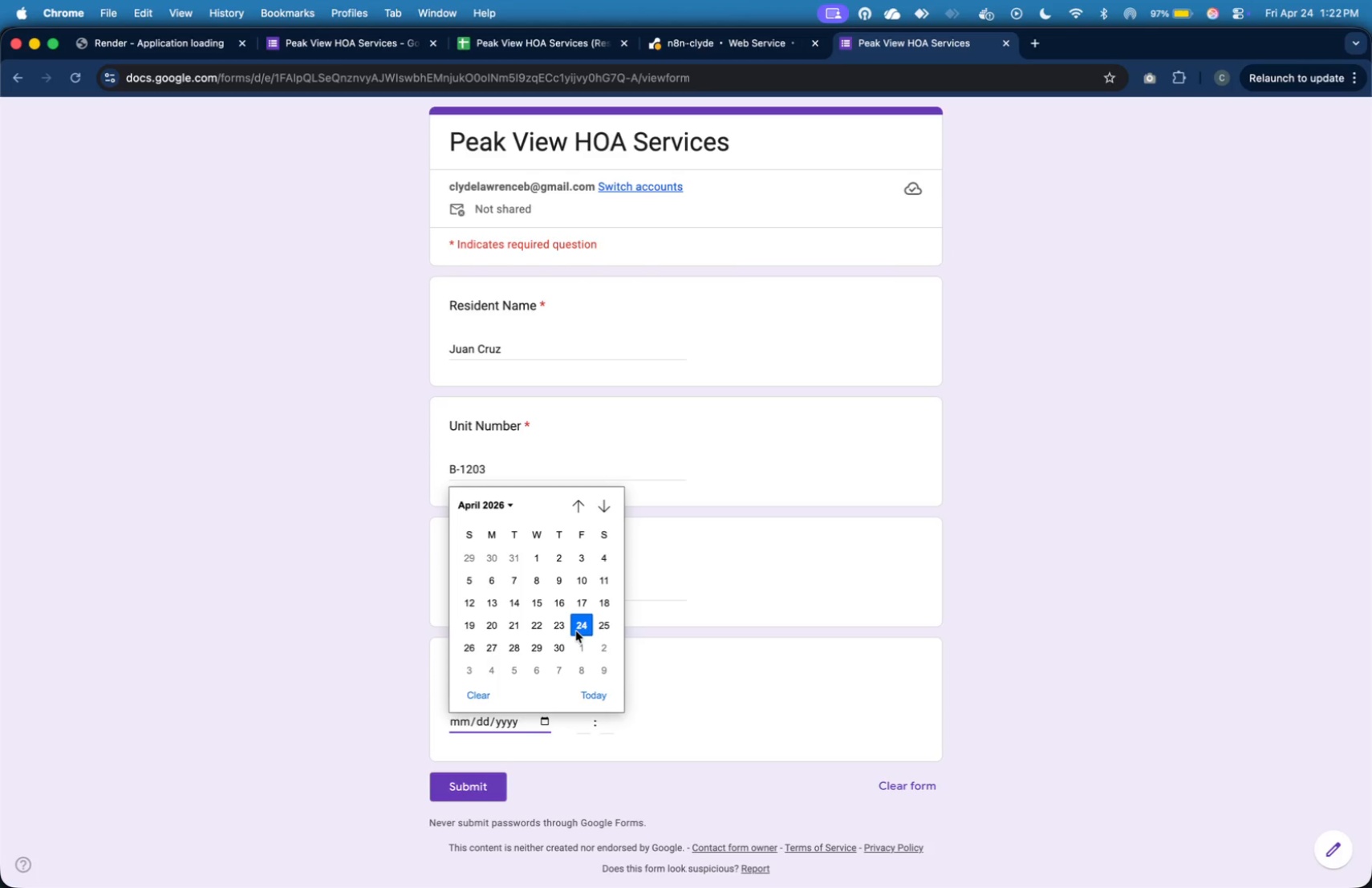 
left_click([576, 631])
 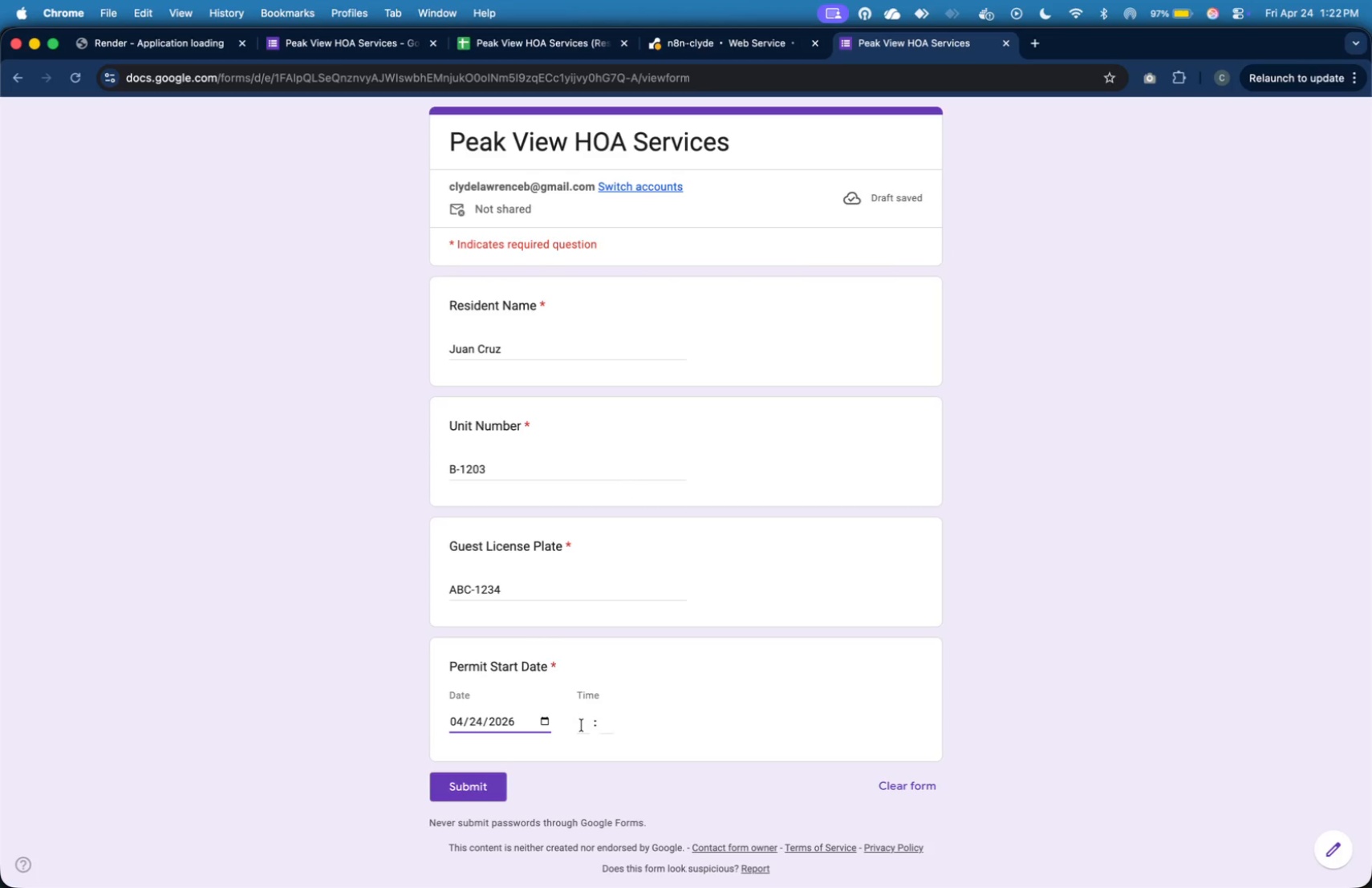 
left_click([582, 725])
 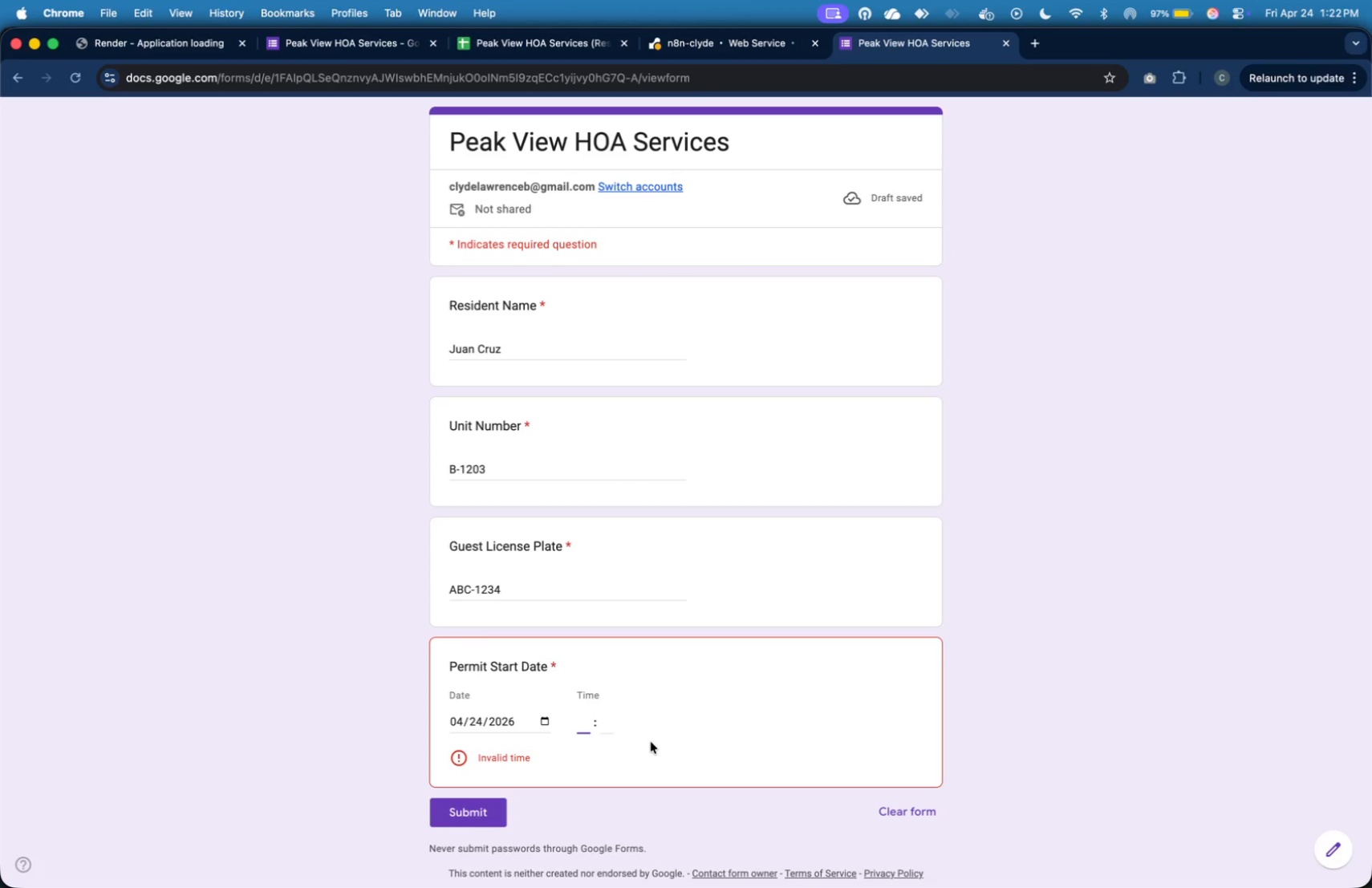 
type(18)
 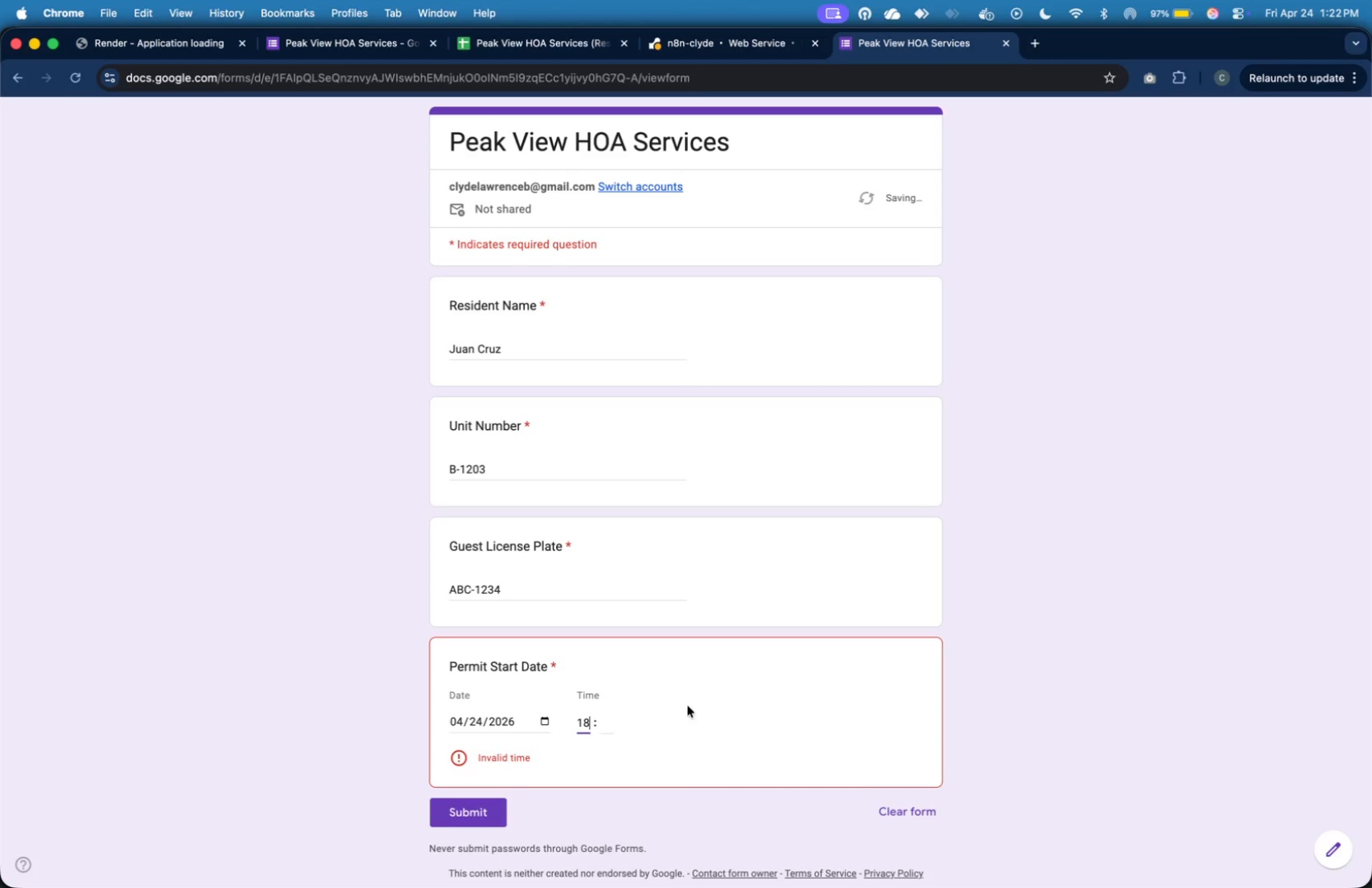 
key(Tab)
 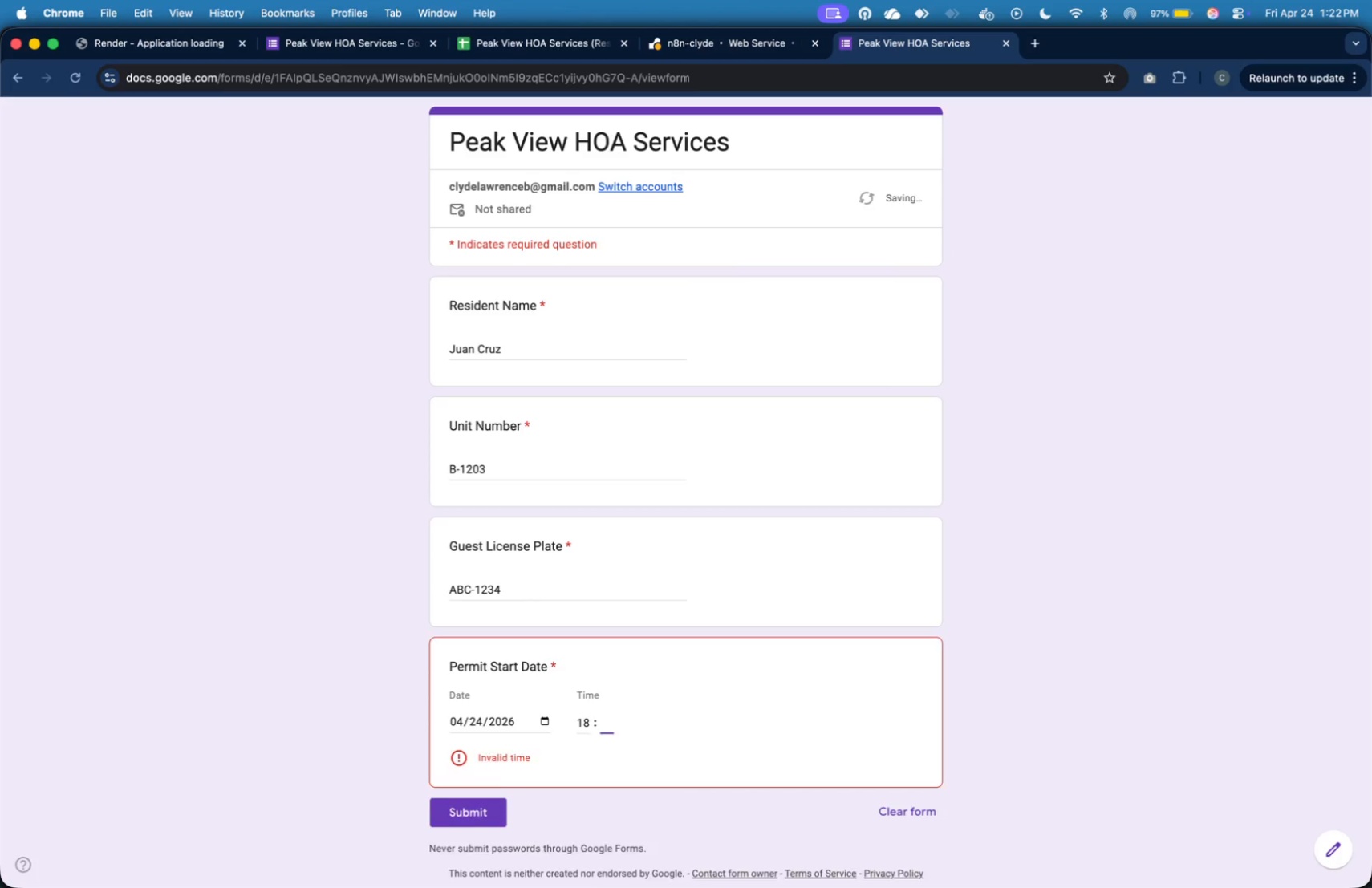 
key(0)
 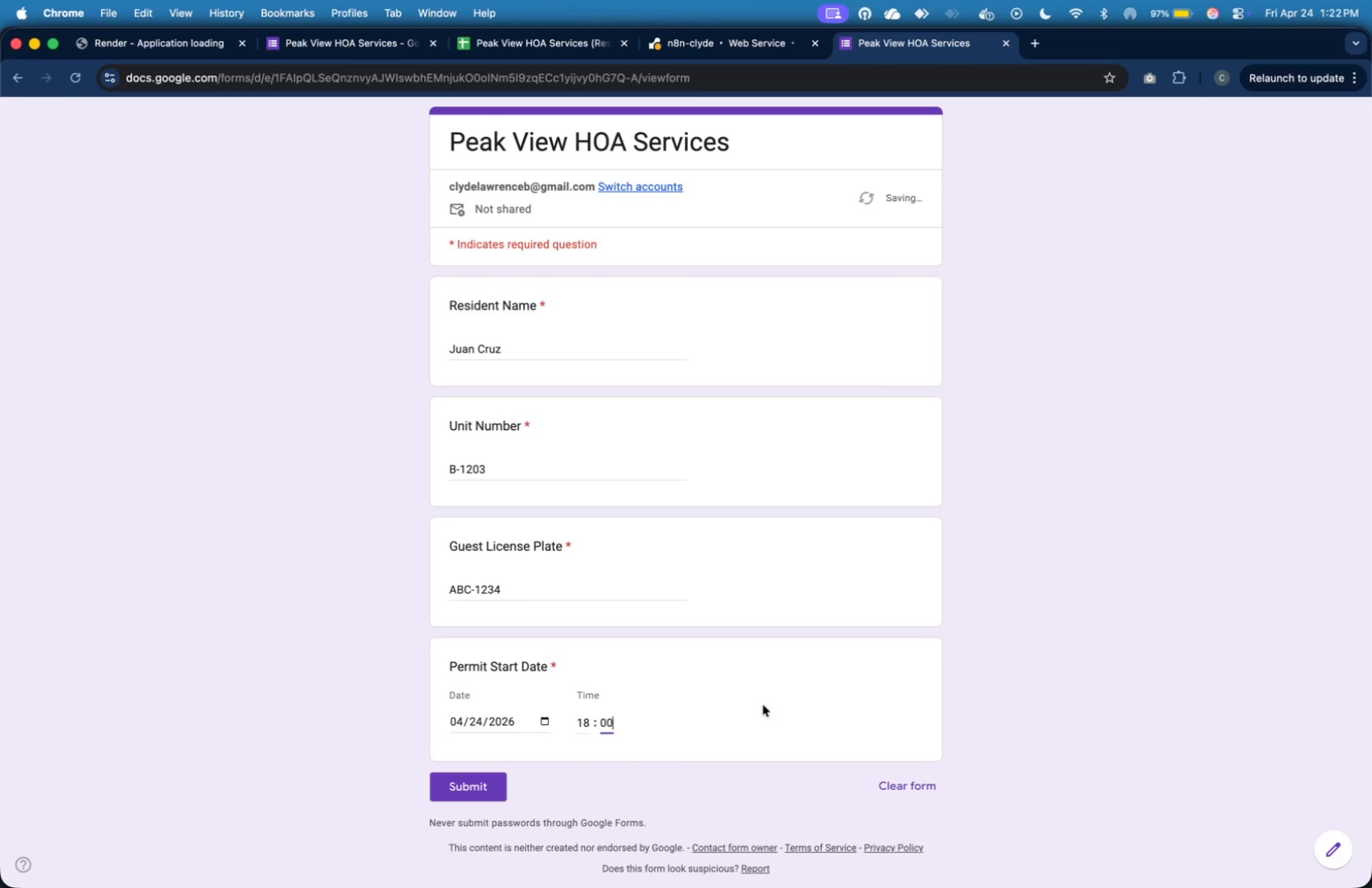 
key(0)
 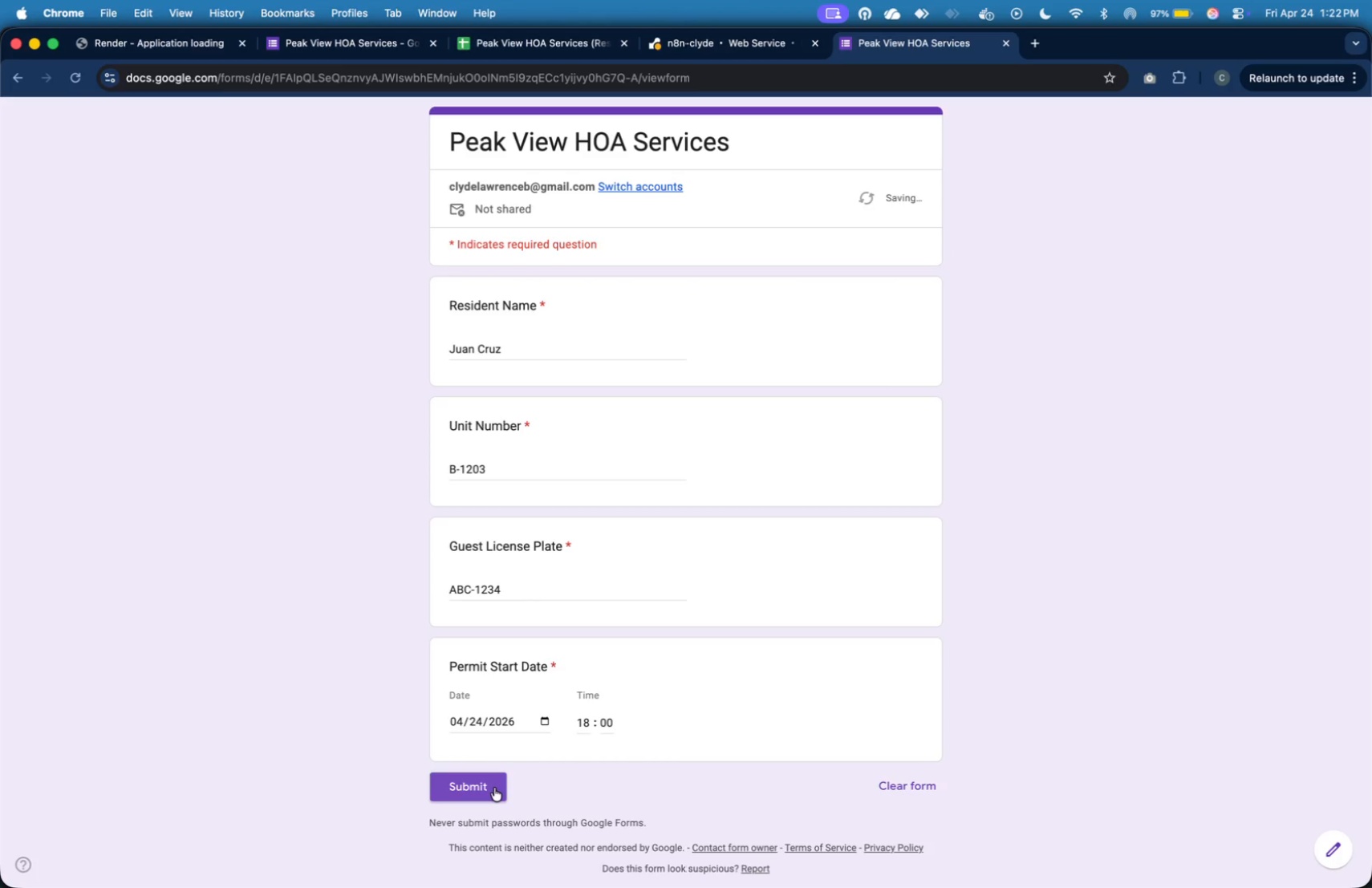 
left_click([494, 788])
 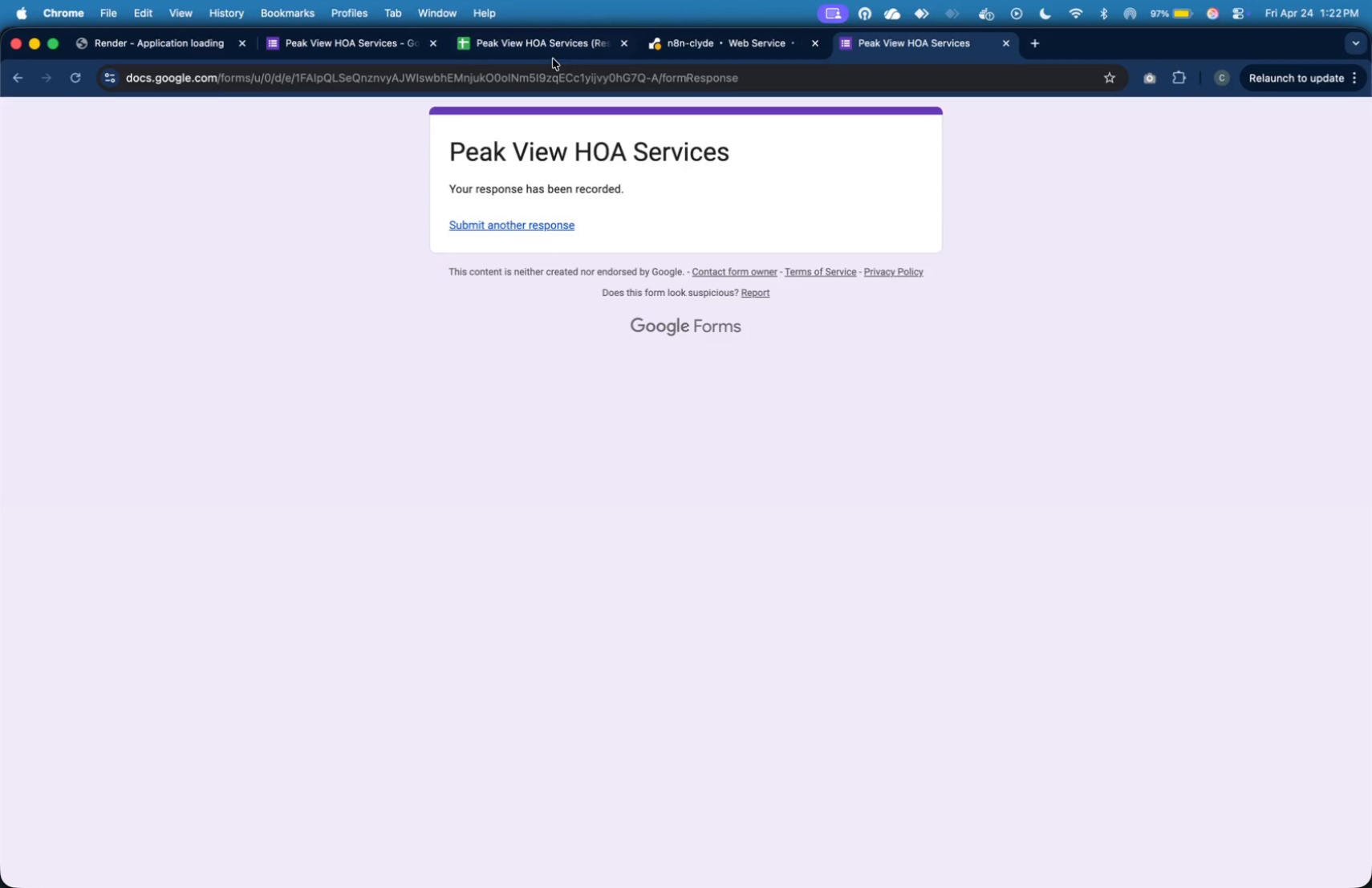 
left_click([368, 44])
 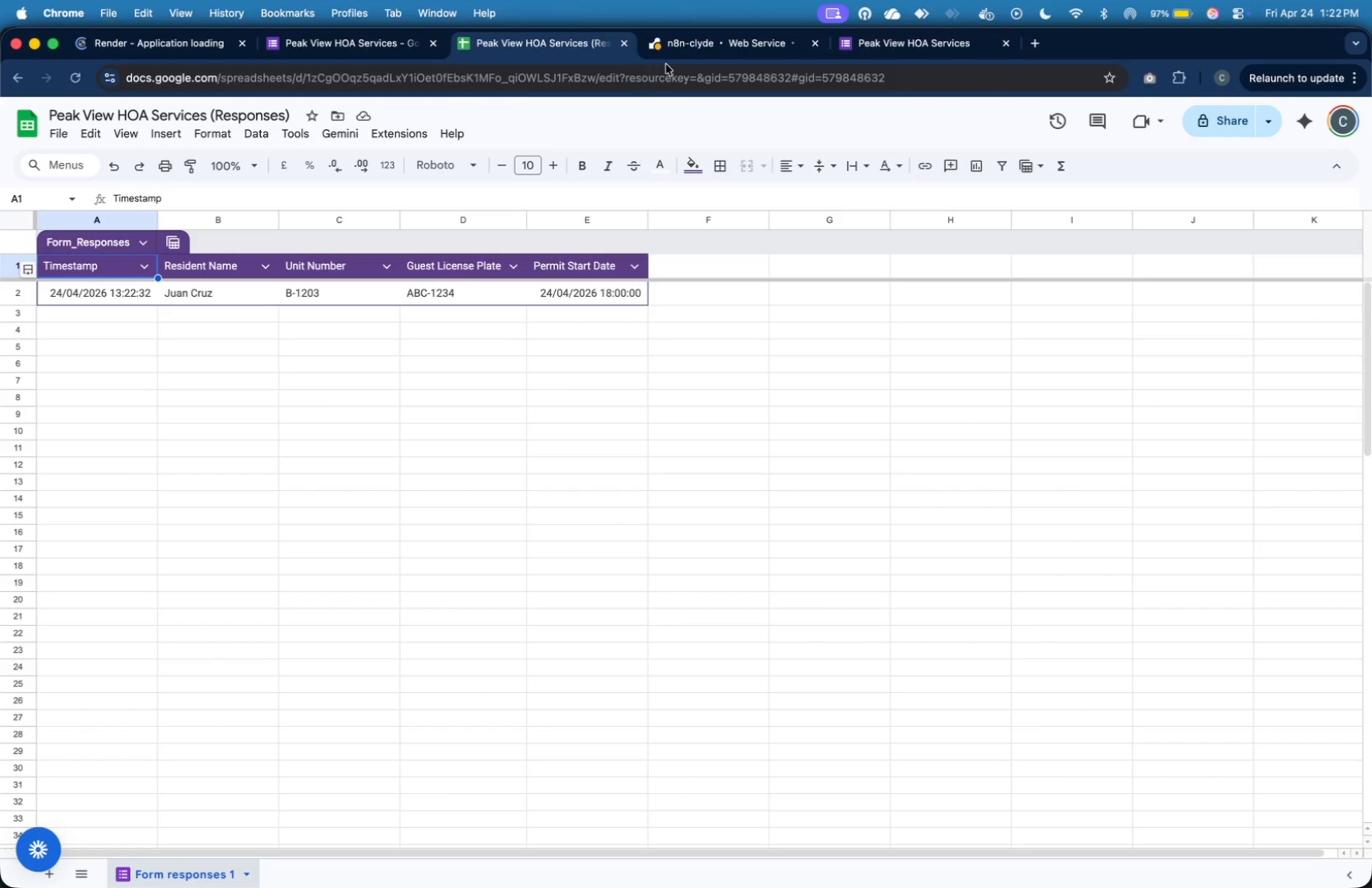 
wait(6.05)
 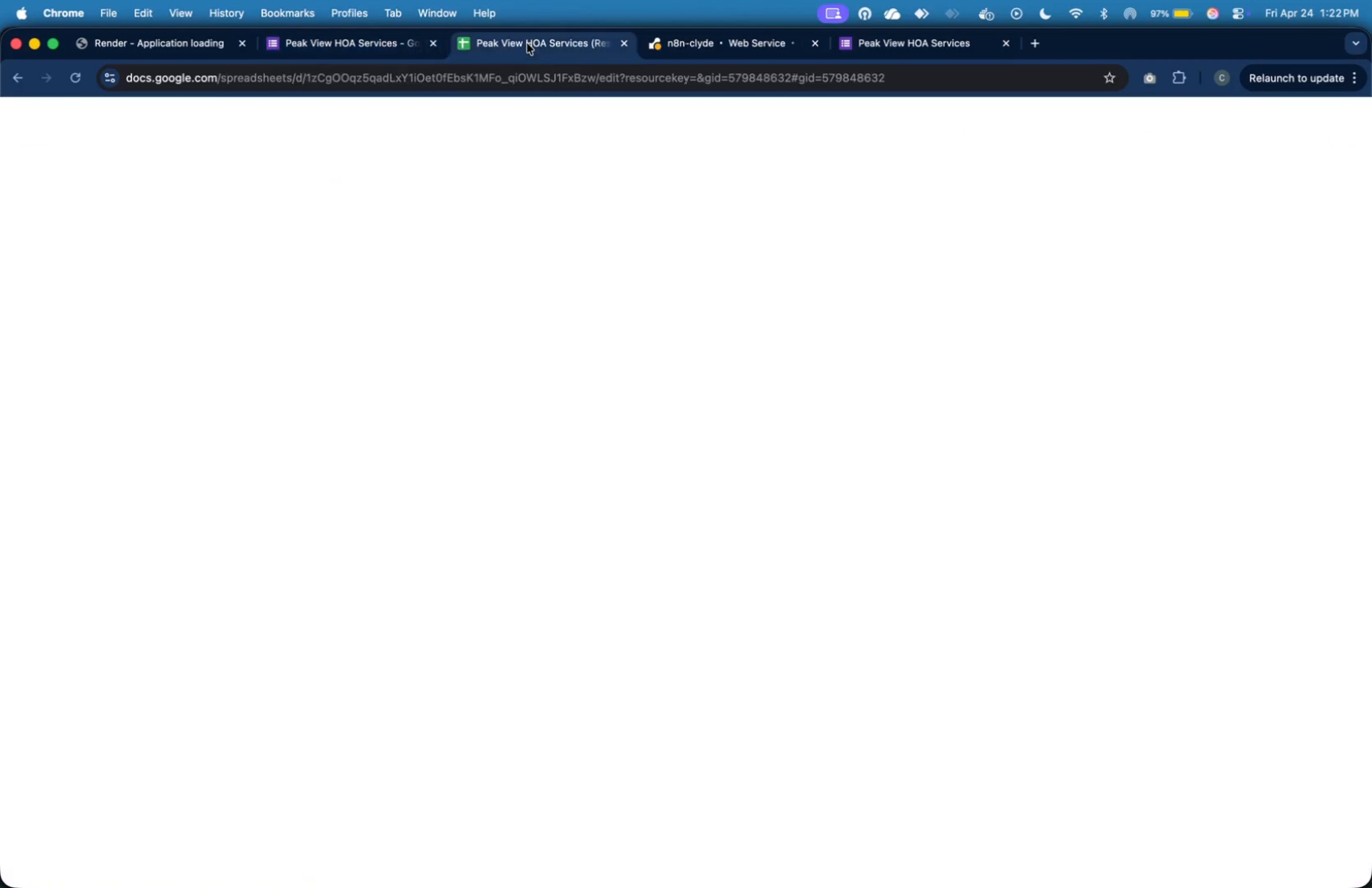 
left_click([668, 47])
 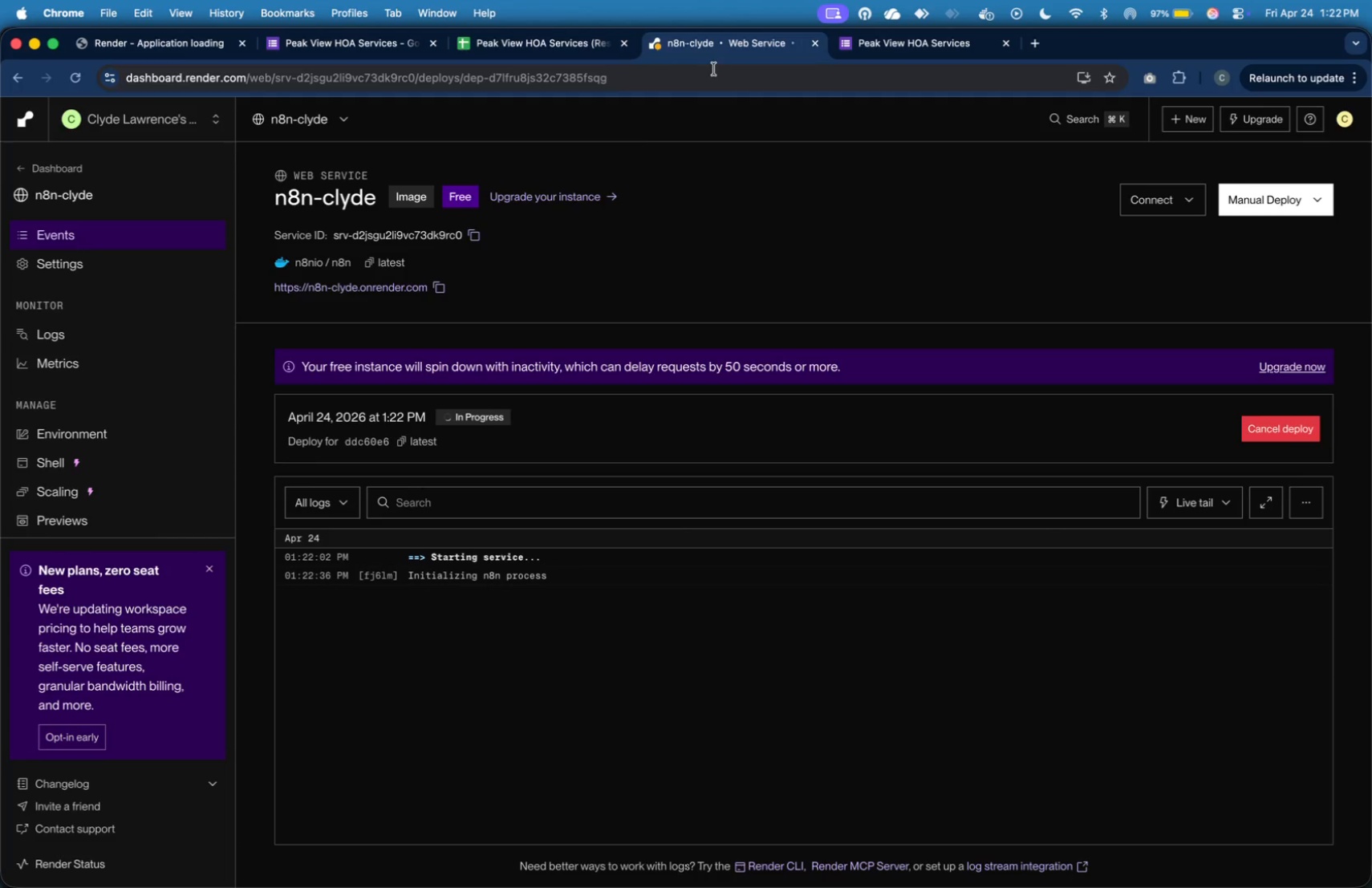 
wait(10.1)
 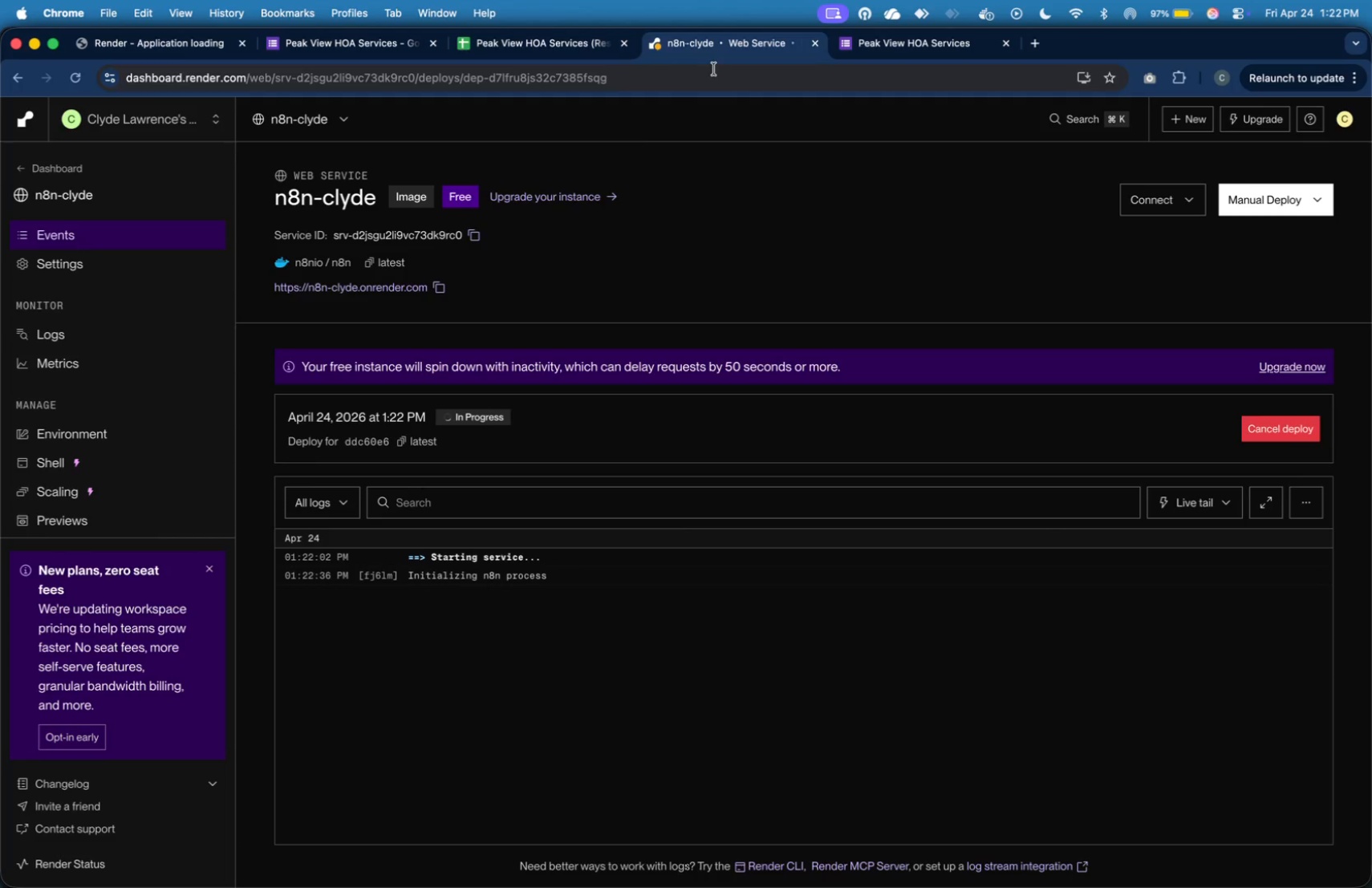 
left_click([1042, 44])
 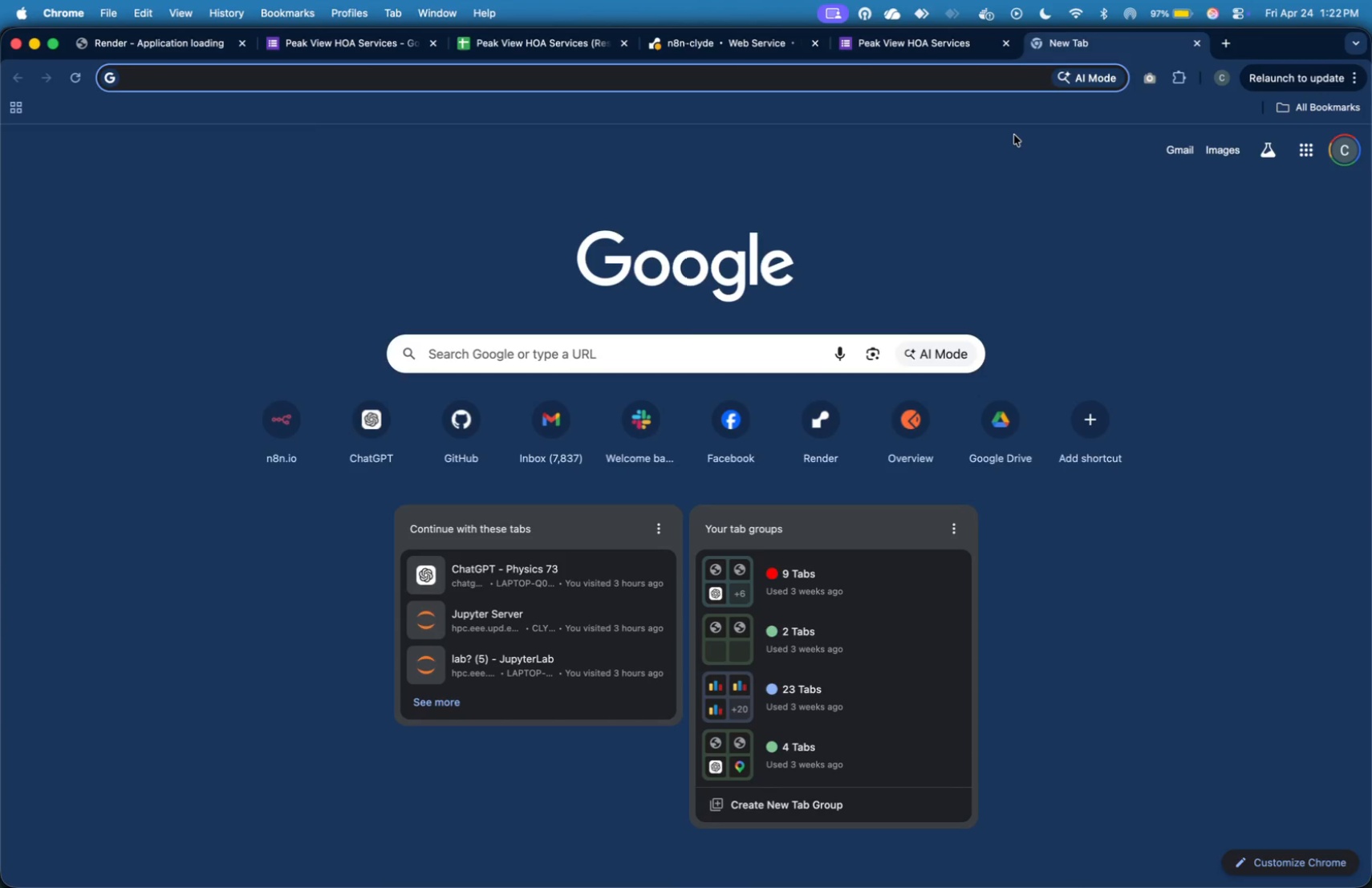 
key(Meta+Tab)